 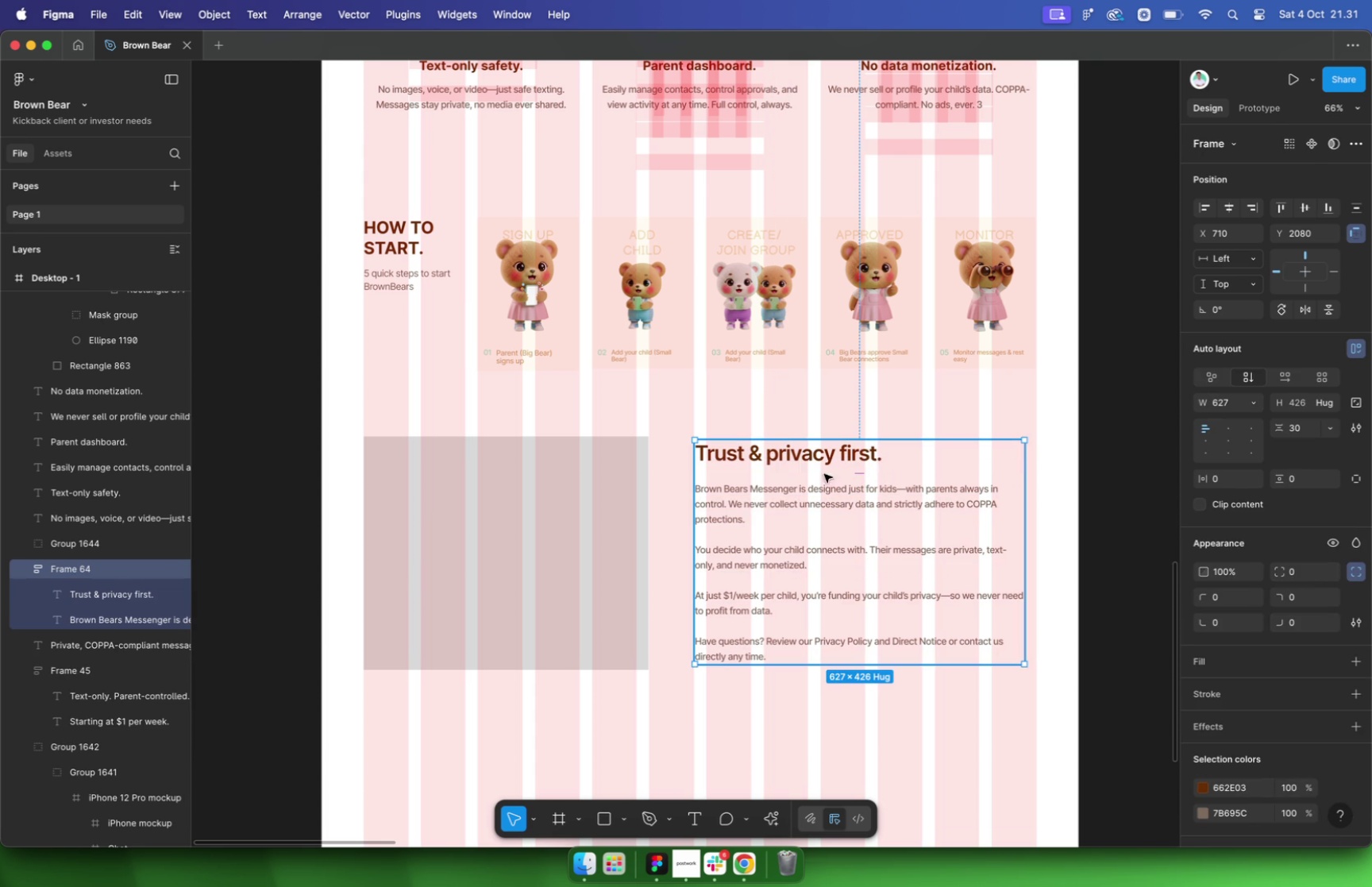 
left_click([861, 472])
 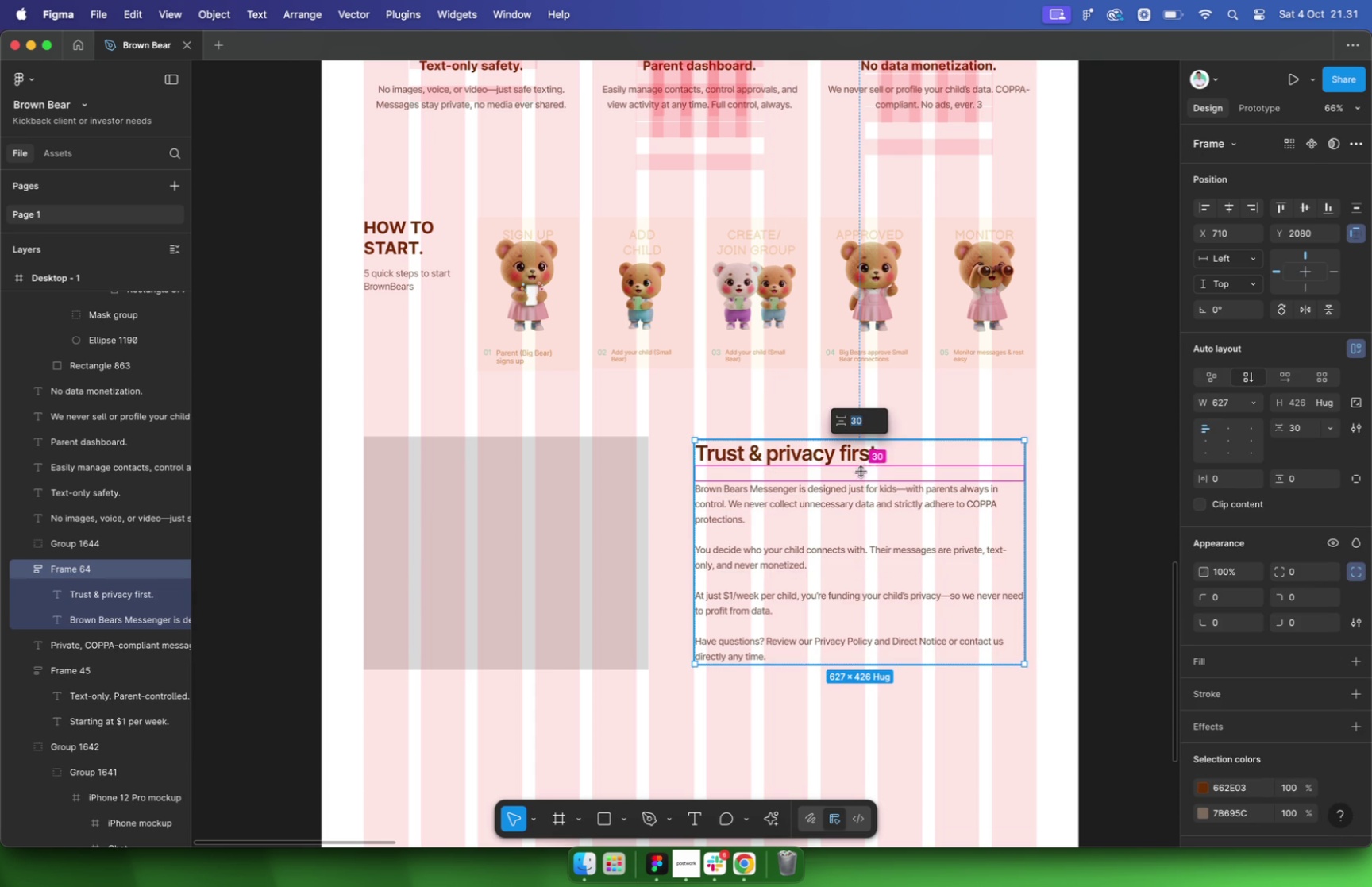 
type(32)
 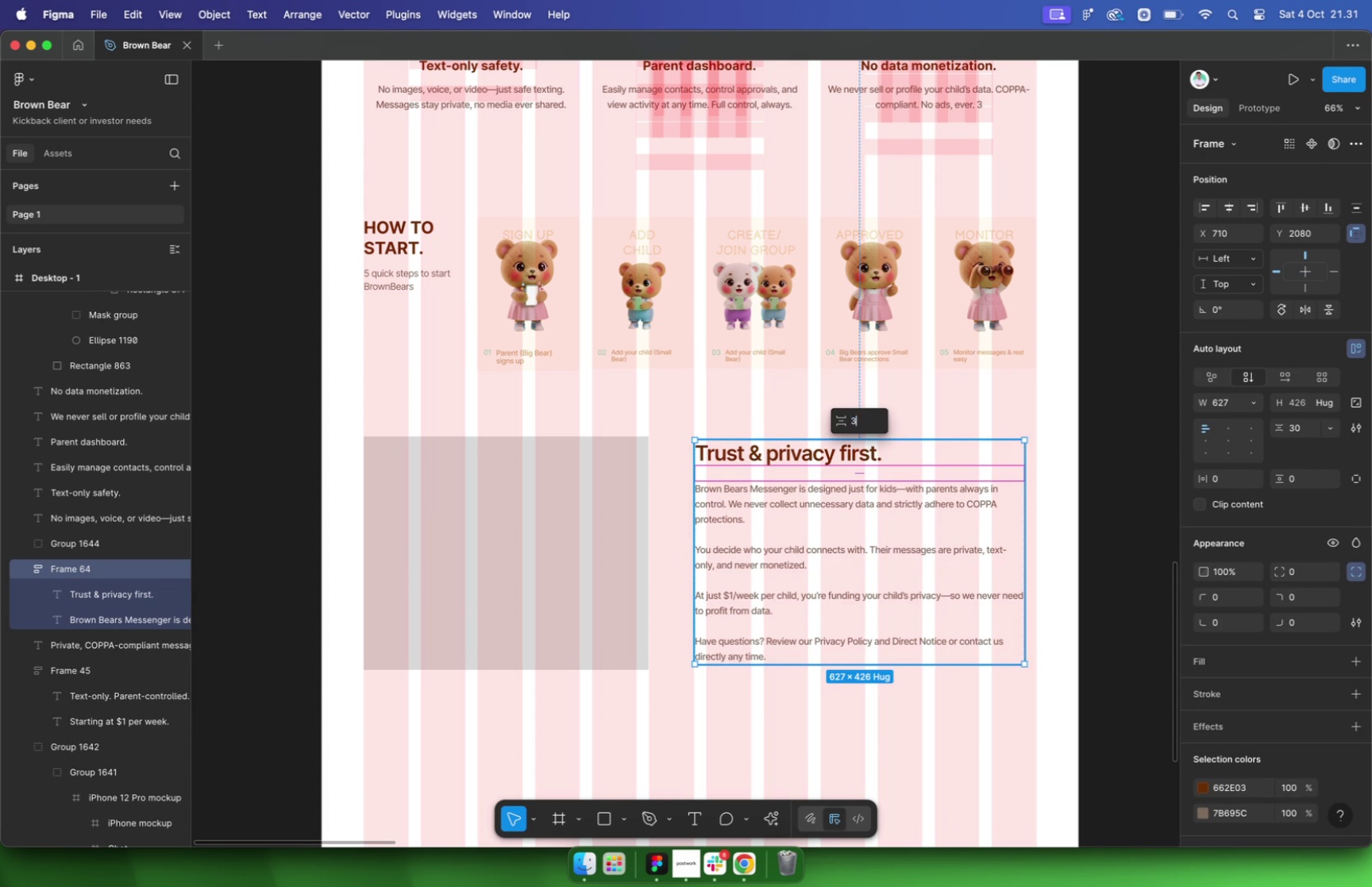 
key(Enter)
 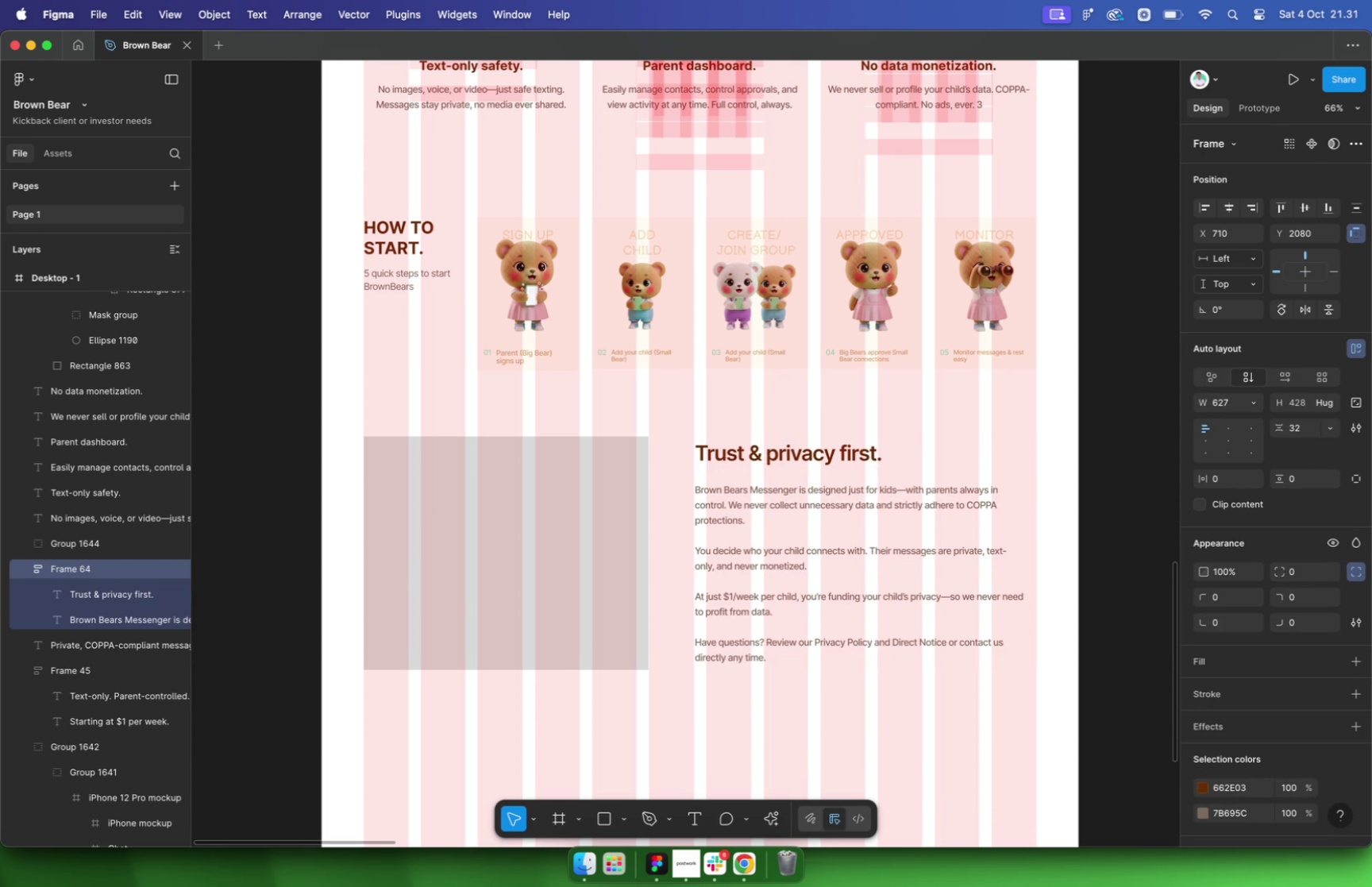 
left_click([442, 499])